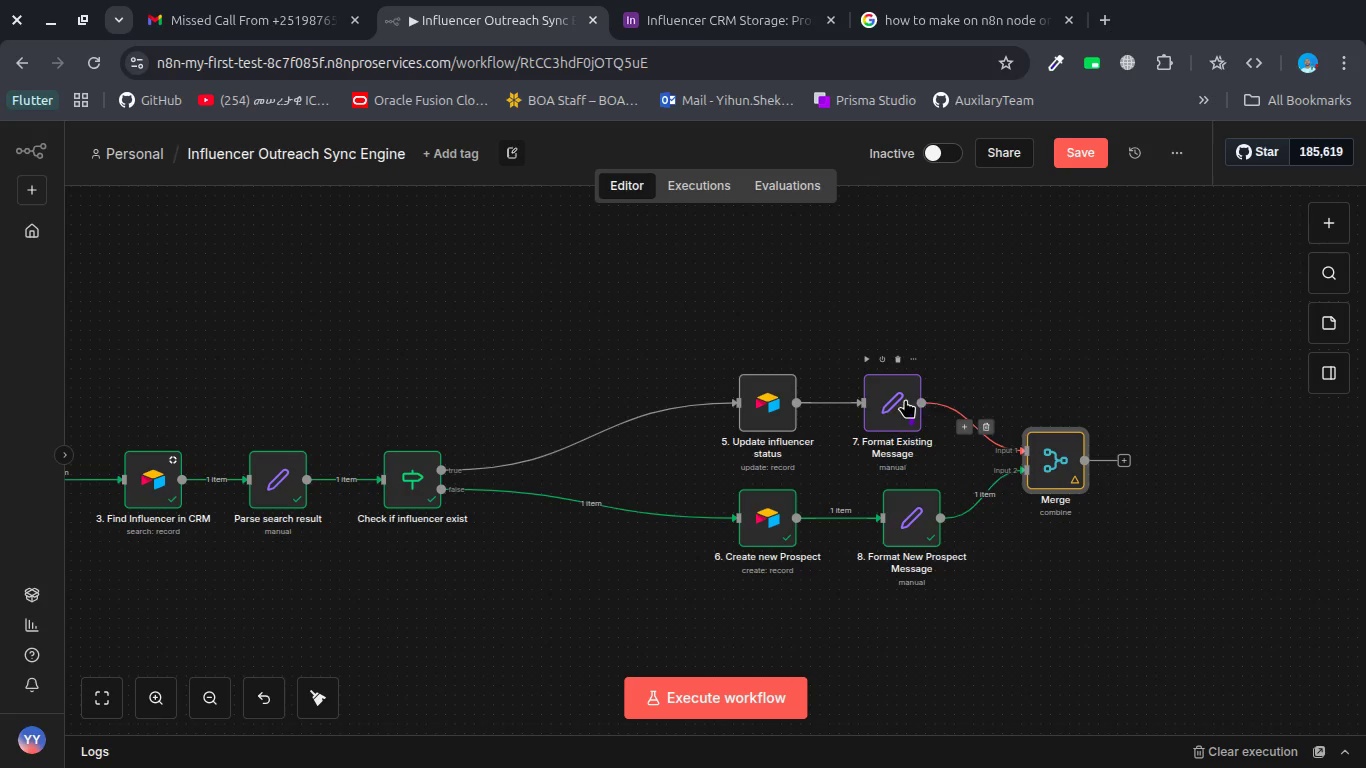 
left_click_drag(start_coordinate=[902, 399], to_coordinate=[919, 397])
 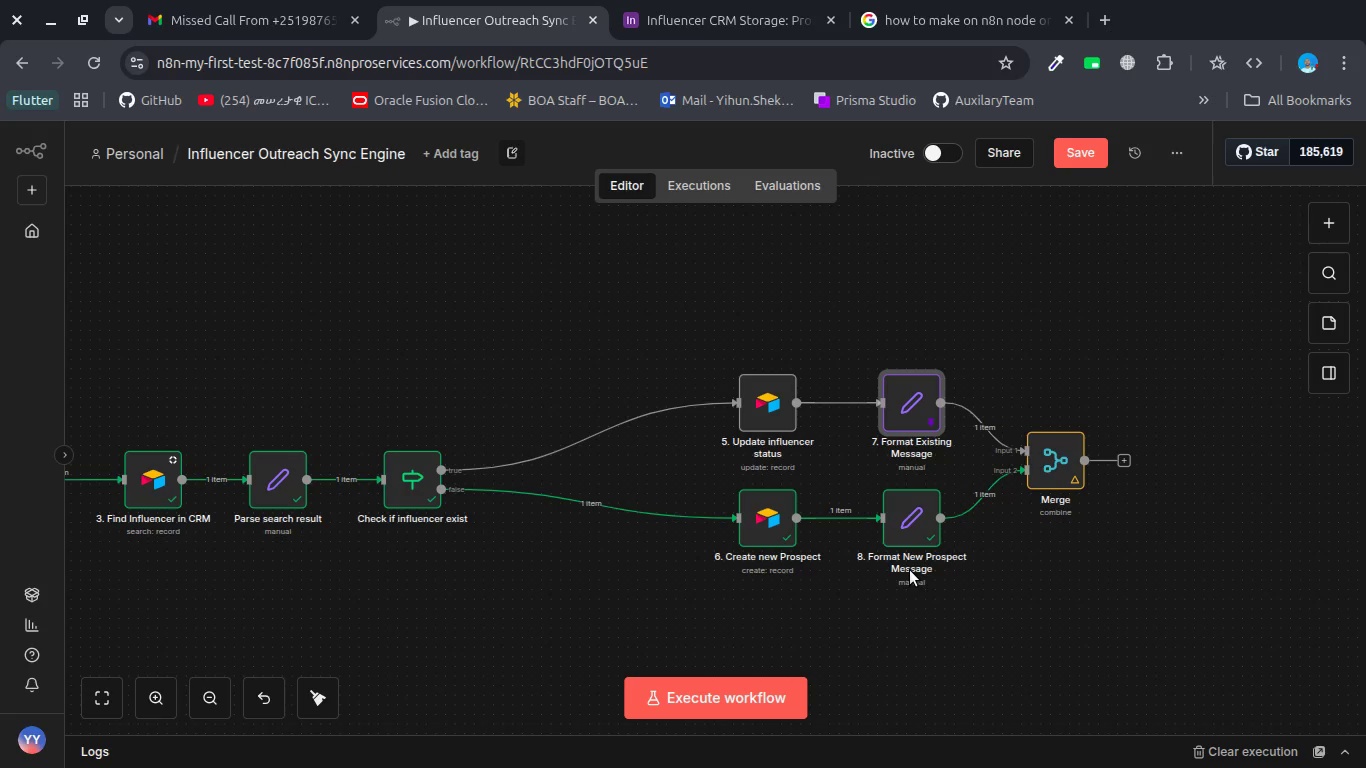 
wait(8.81)
 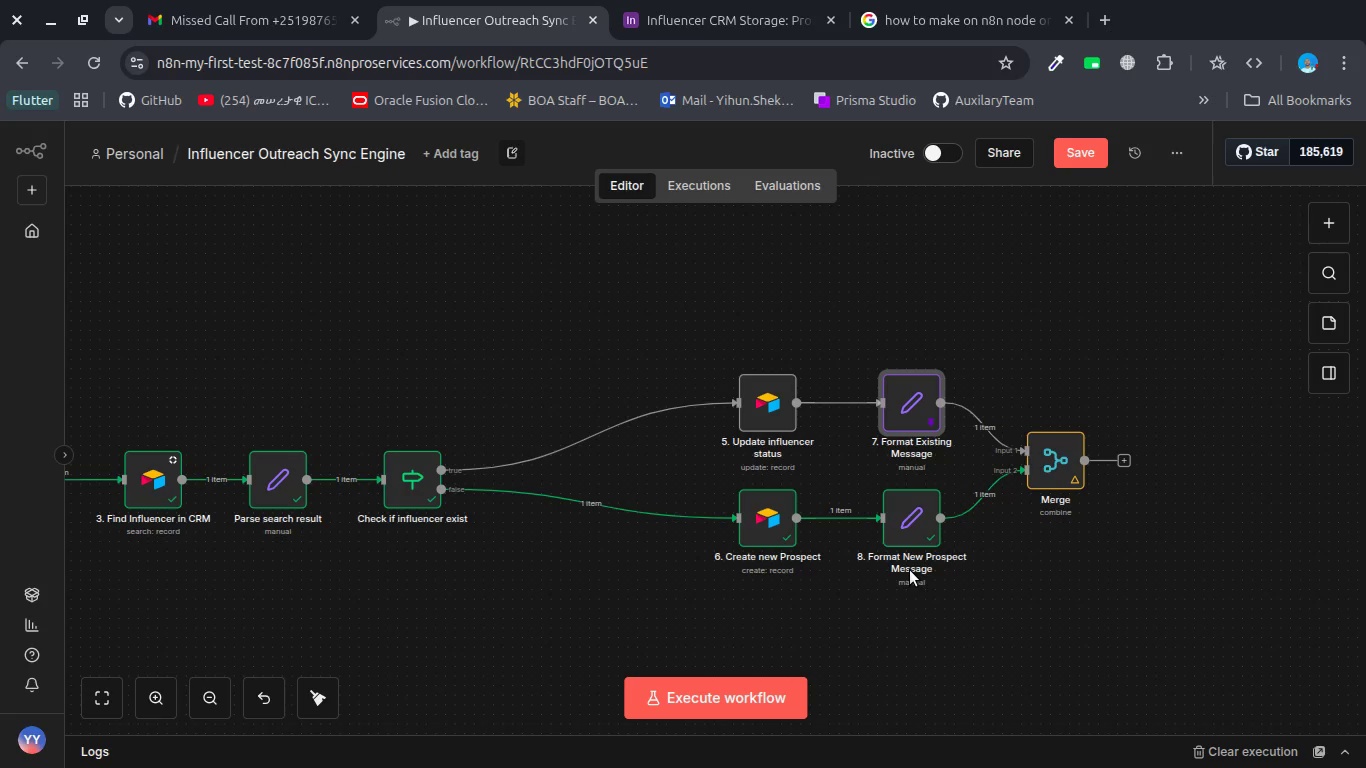 
double_click([1056, 463])
 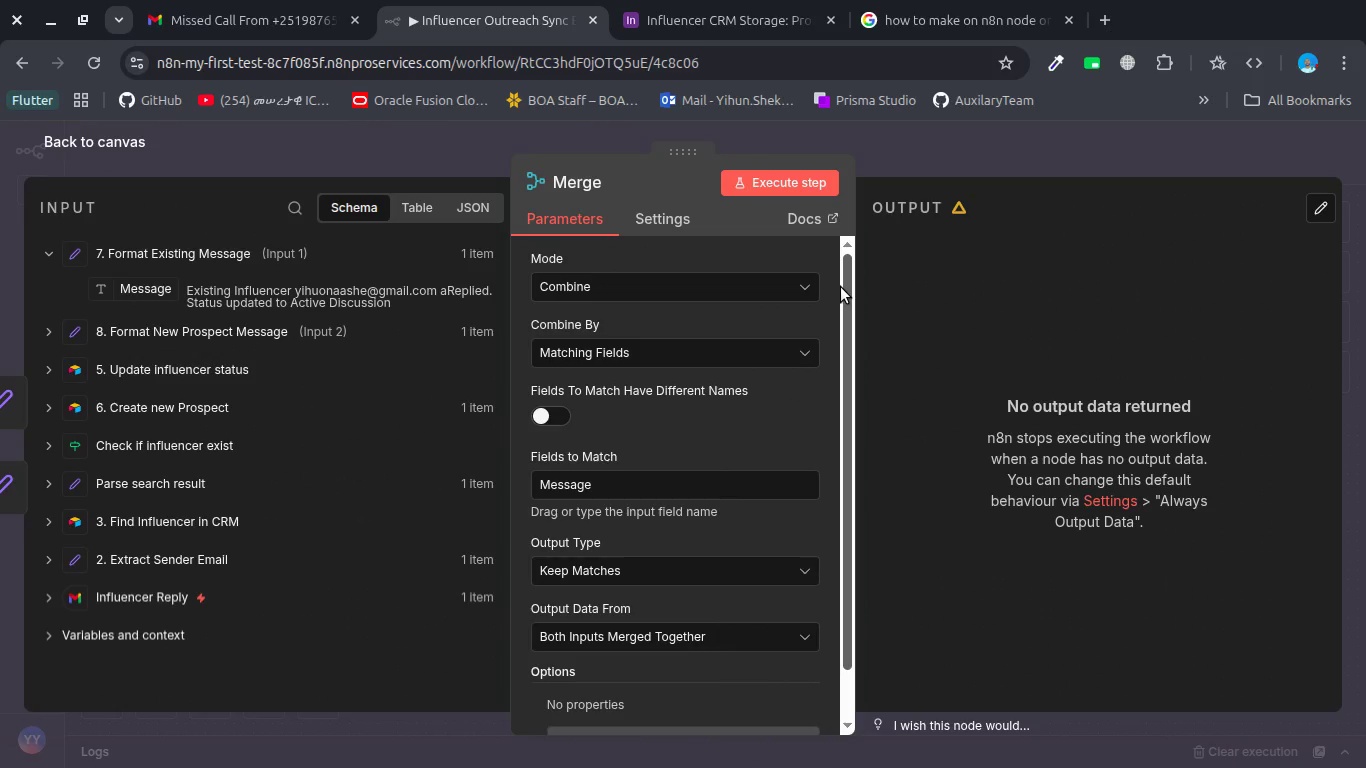 
left_click([795, 188])
 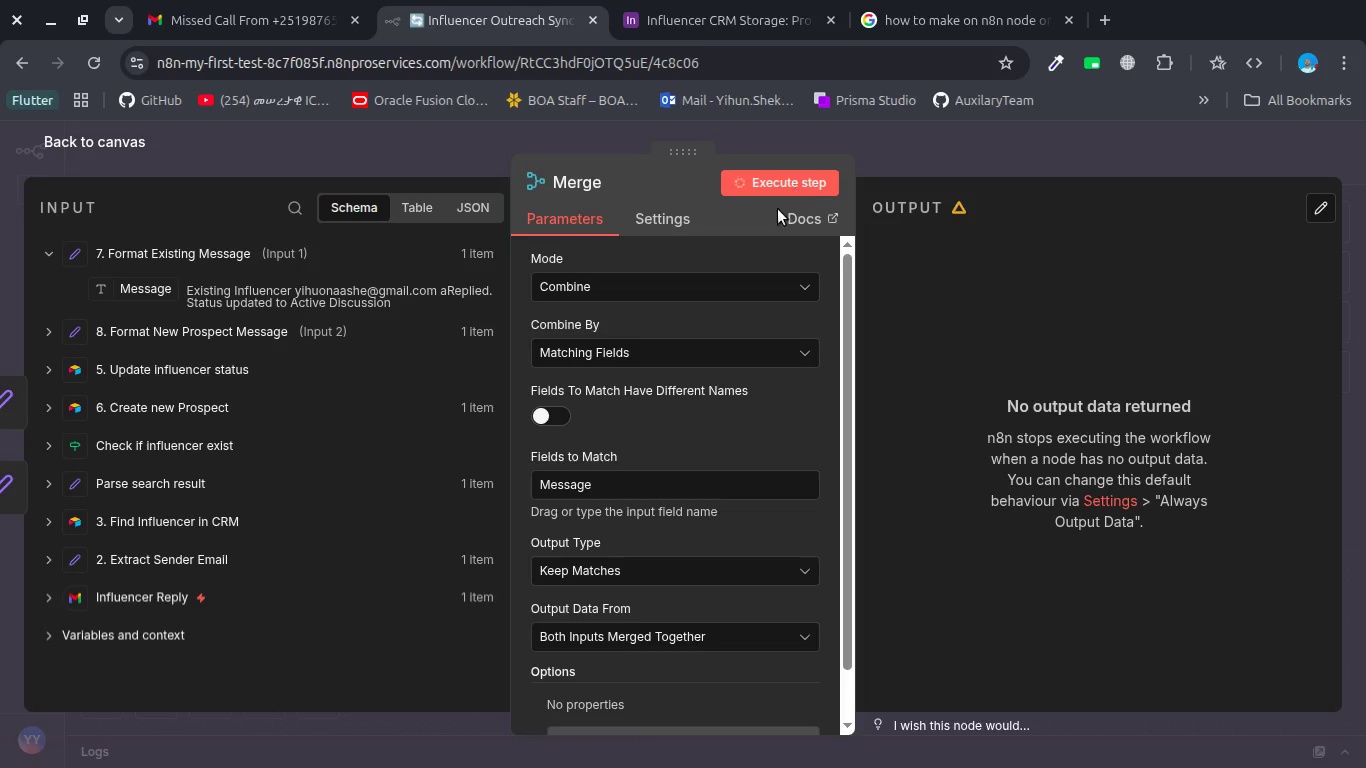 
wait(9.11)
 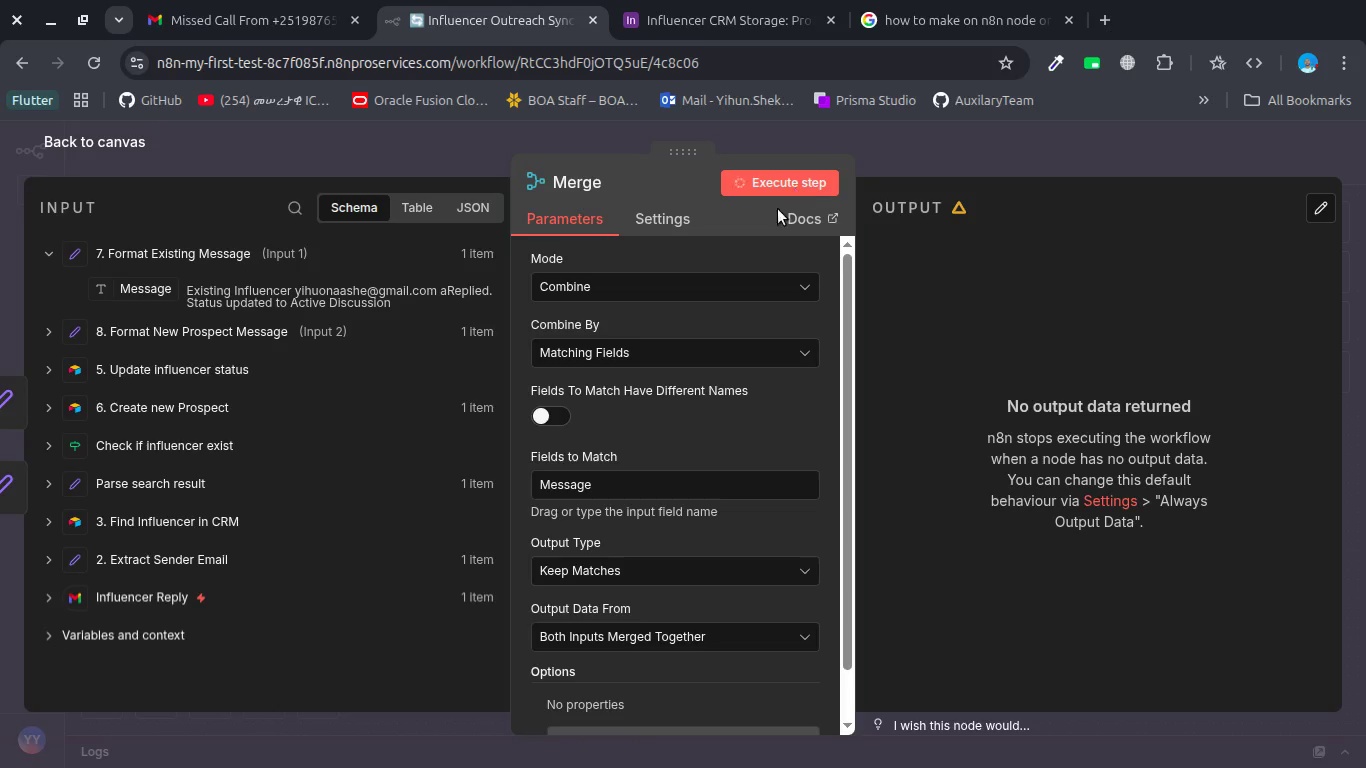 
left_click([724, 291])
 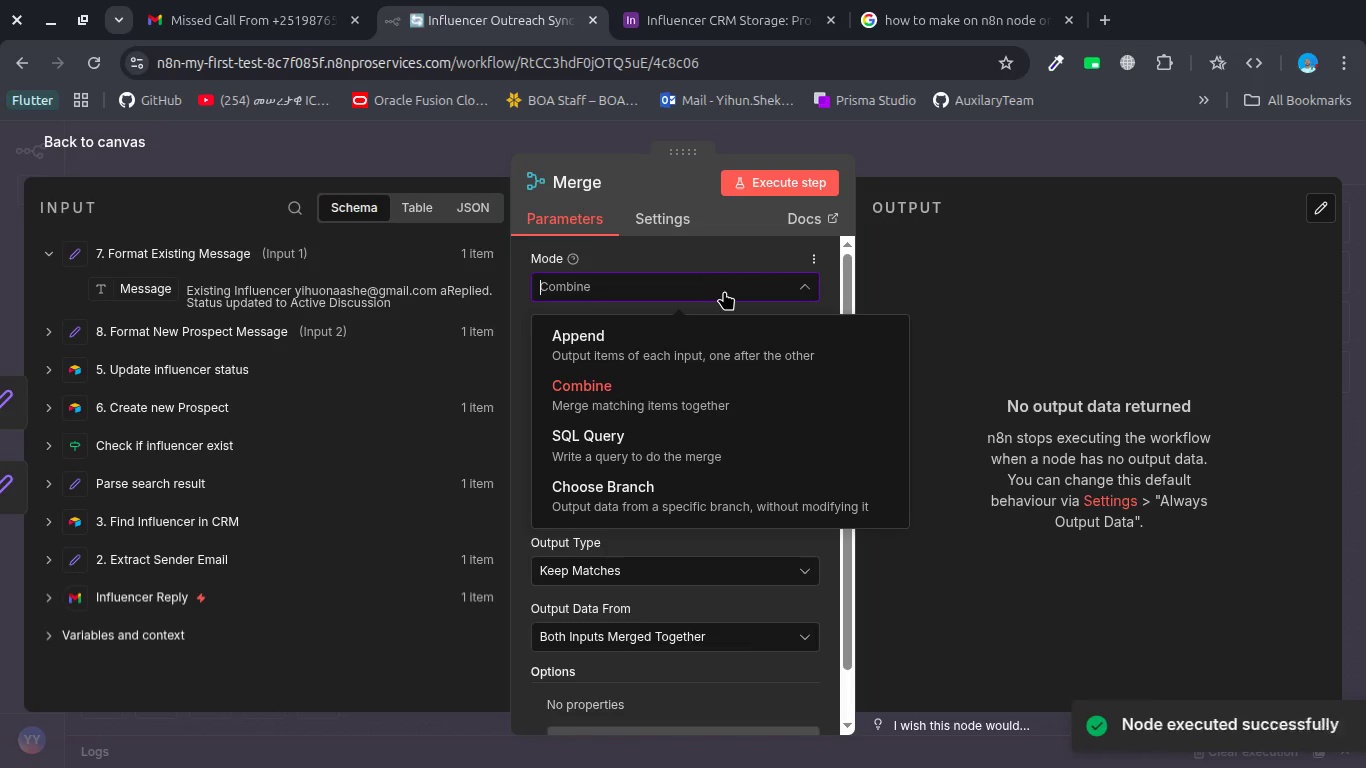 
wait(5.55)
 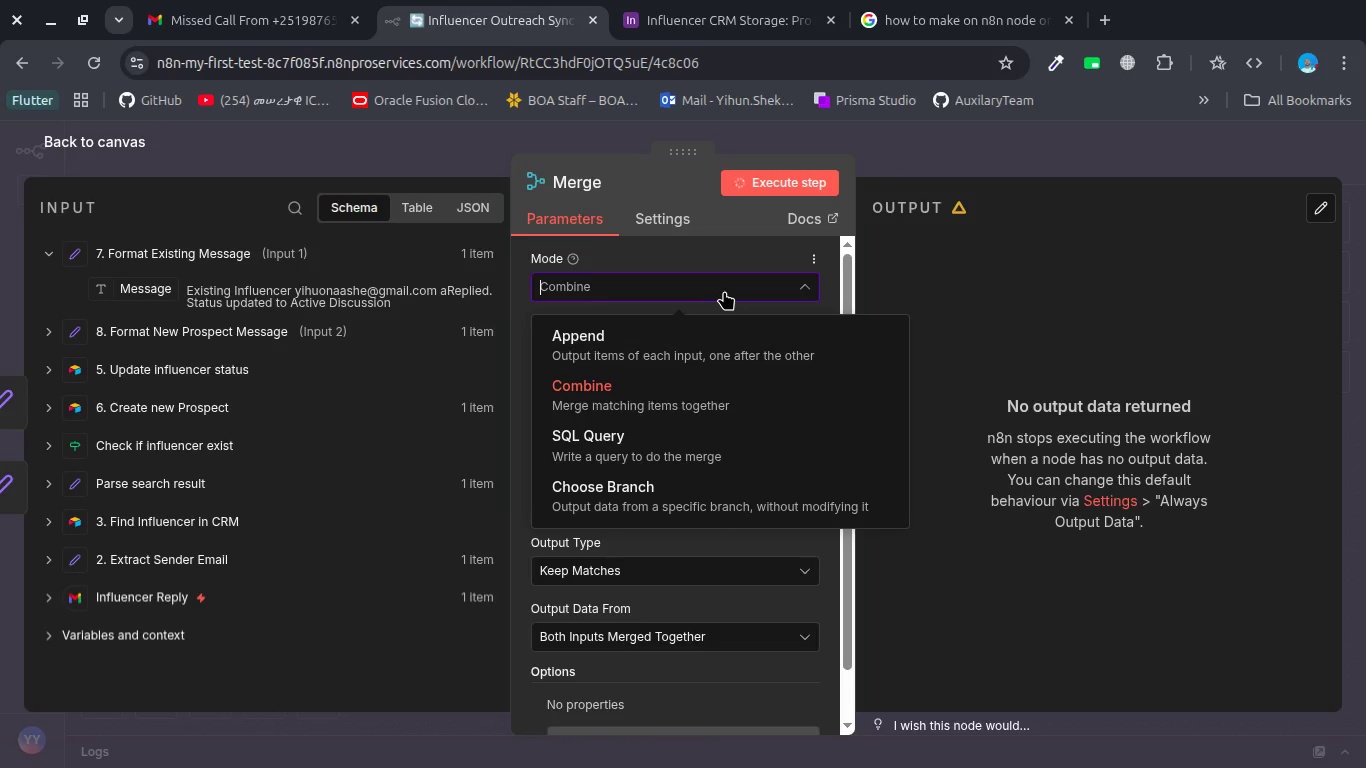 
left_click([719, 287])
 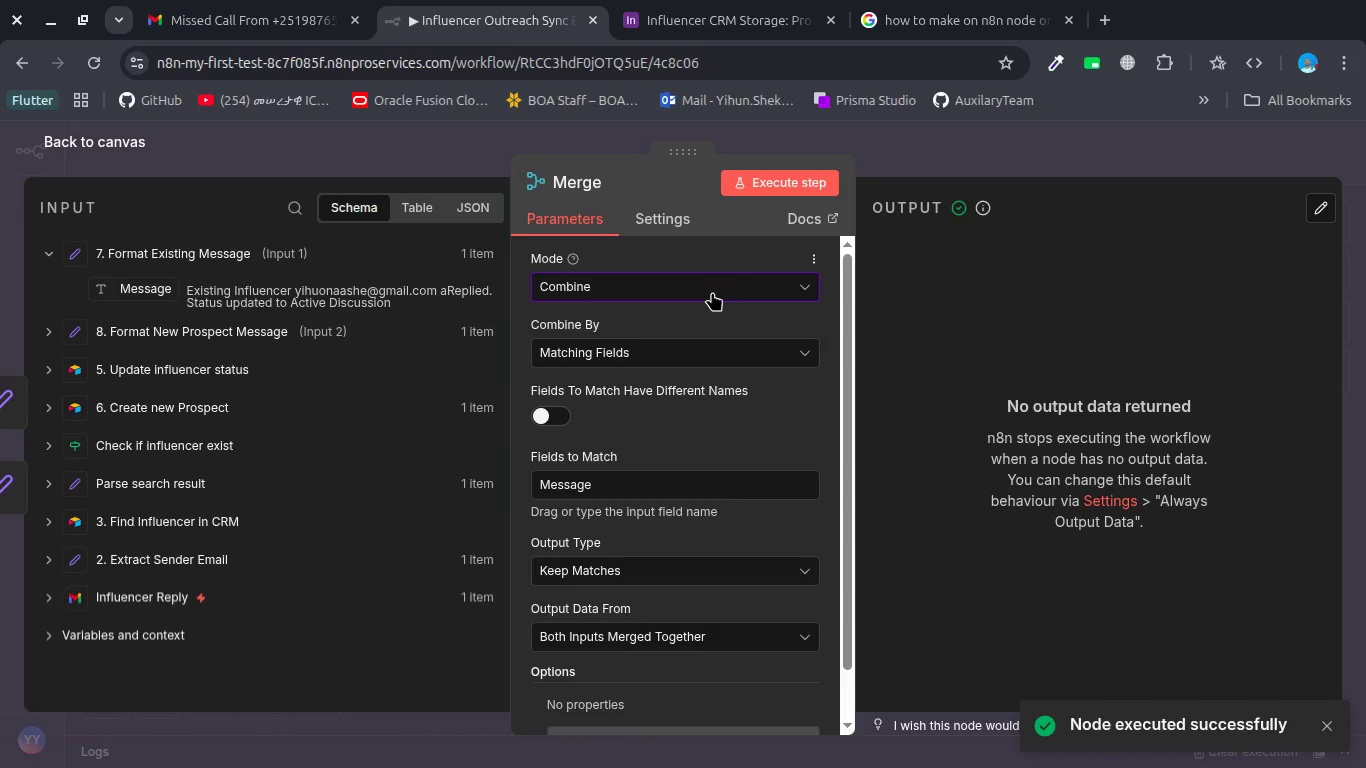 
left_click([712, 292])
 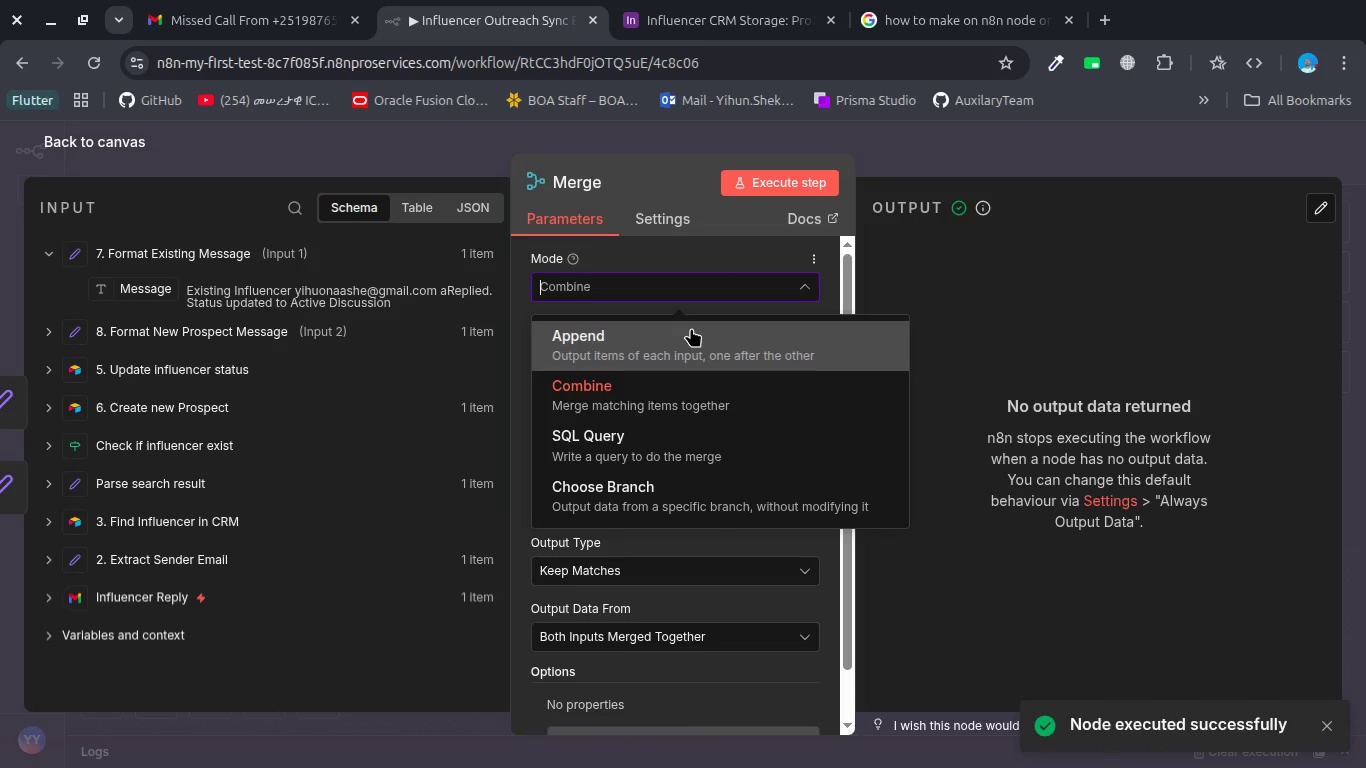 
left_click([691, 329])
 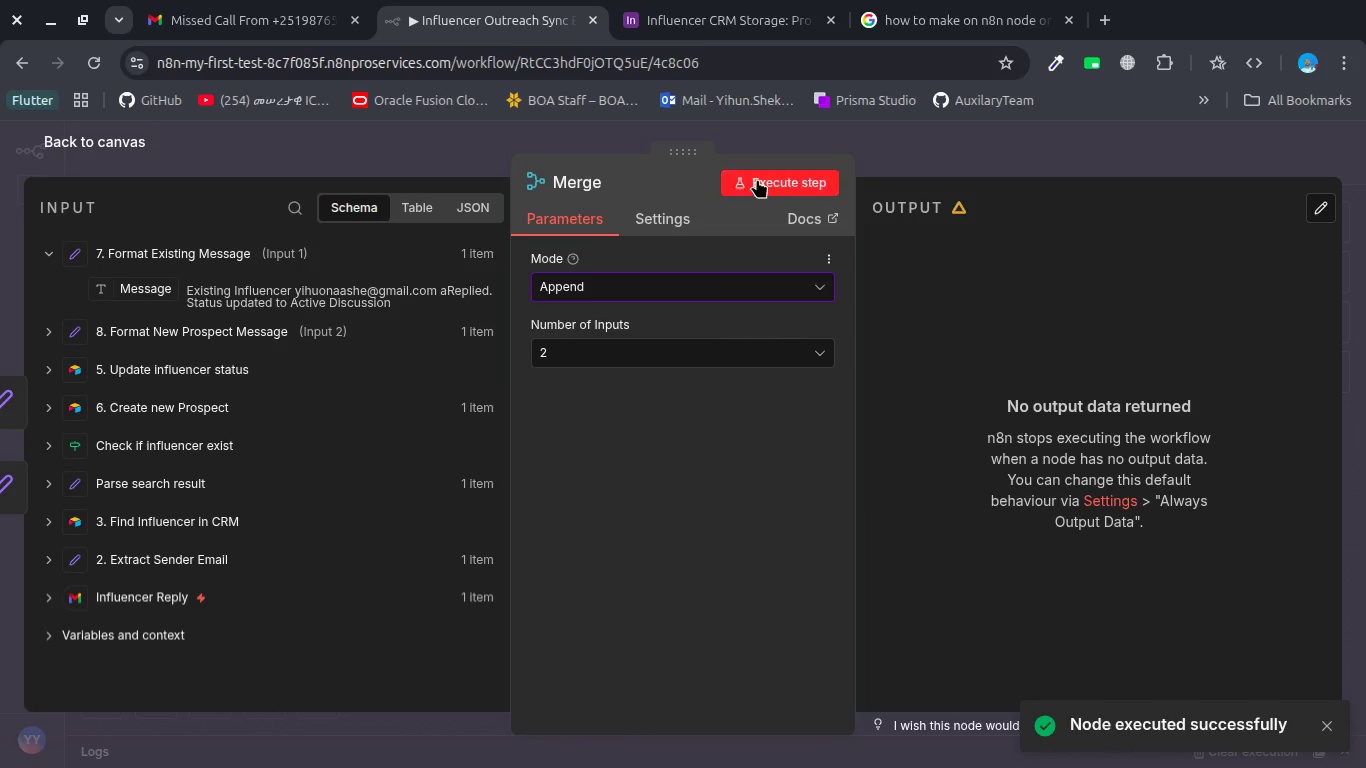 
left_click([757, 179])
 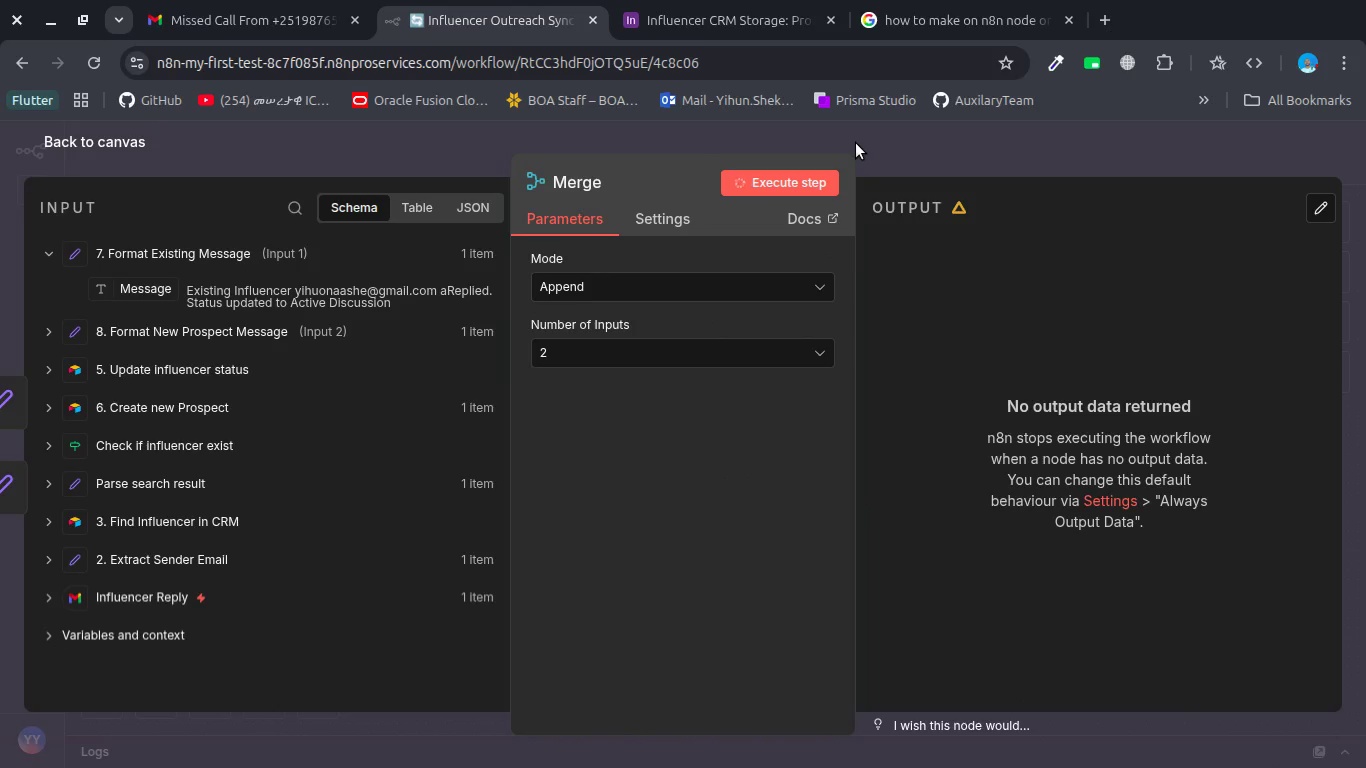 
wait(9.48)
 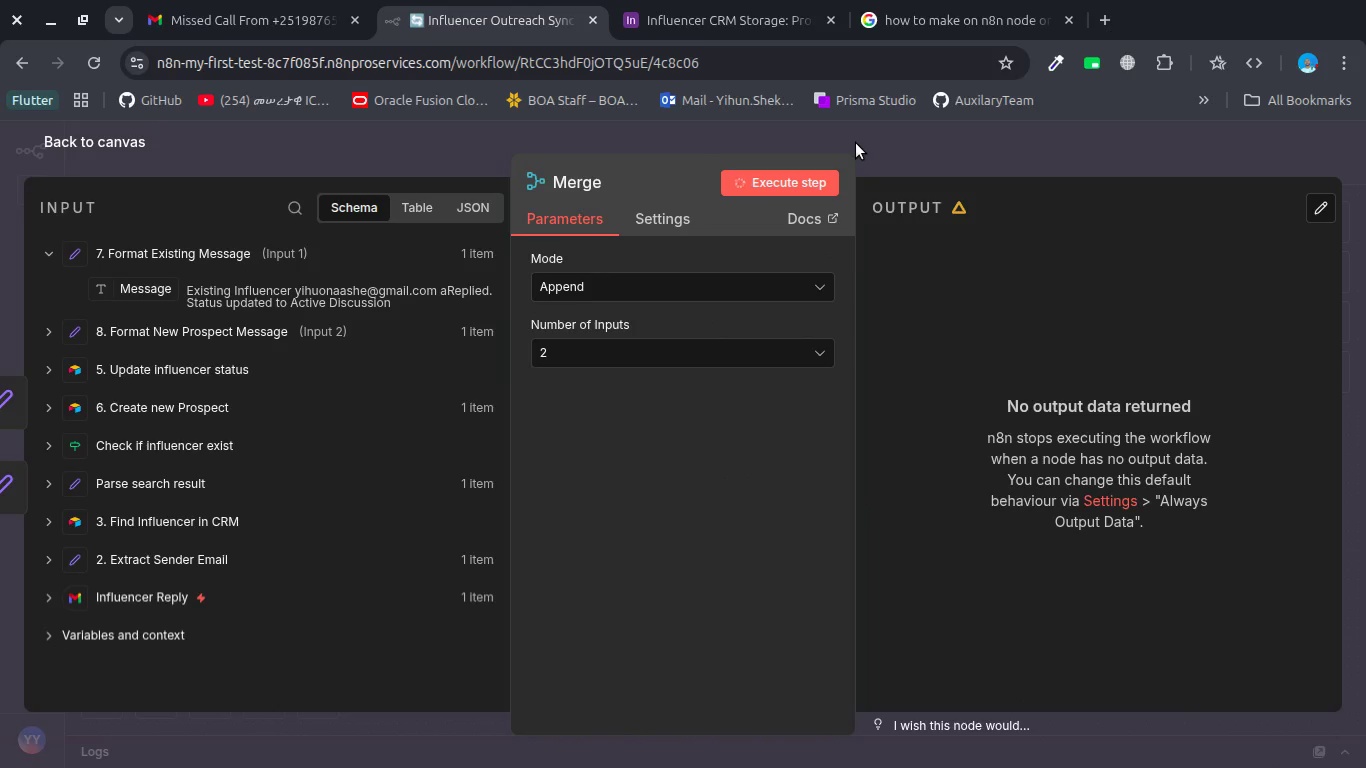 
left_click([856, 143])
 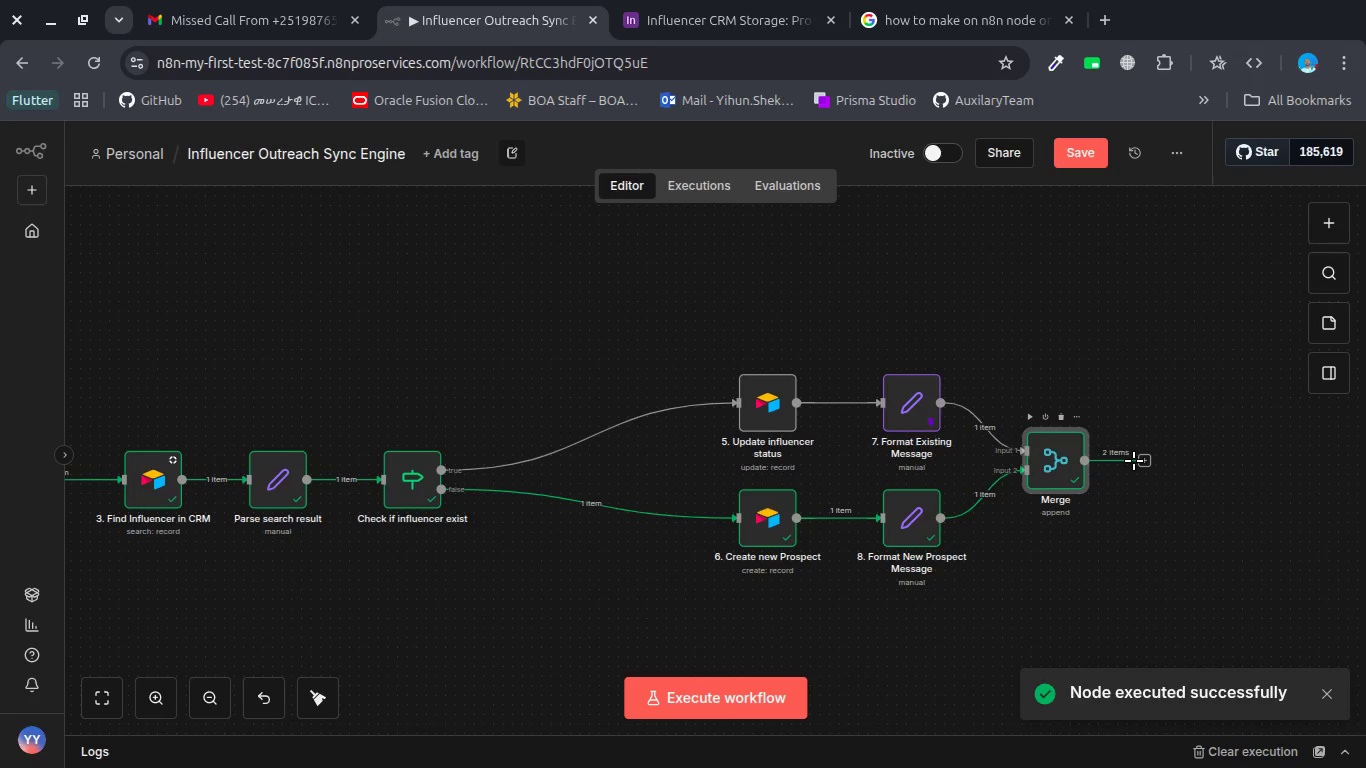 
left_click([1149, 466])
 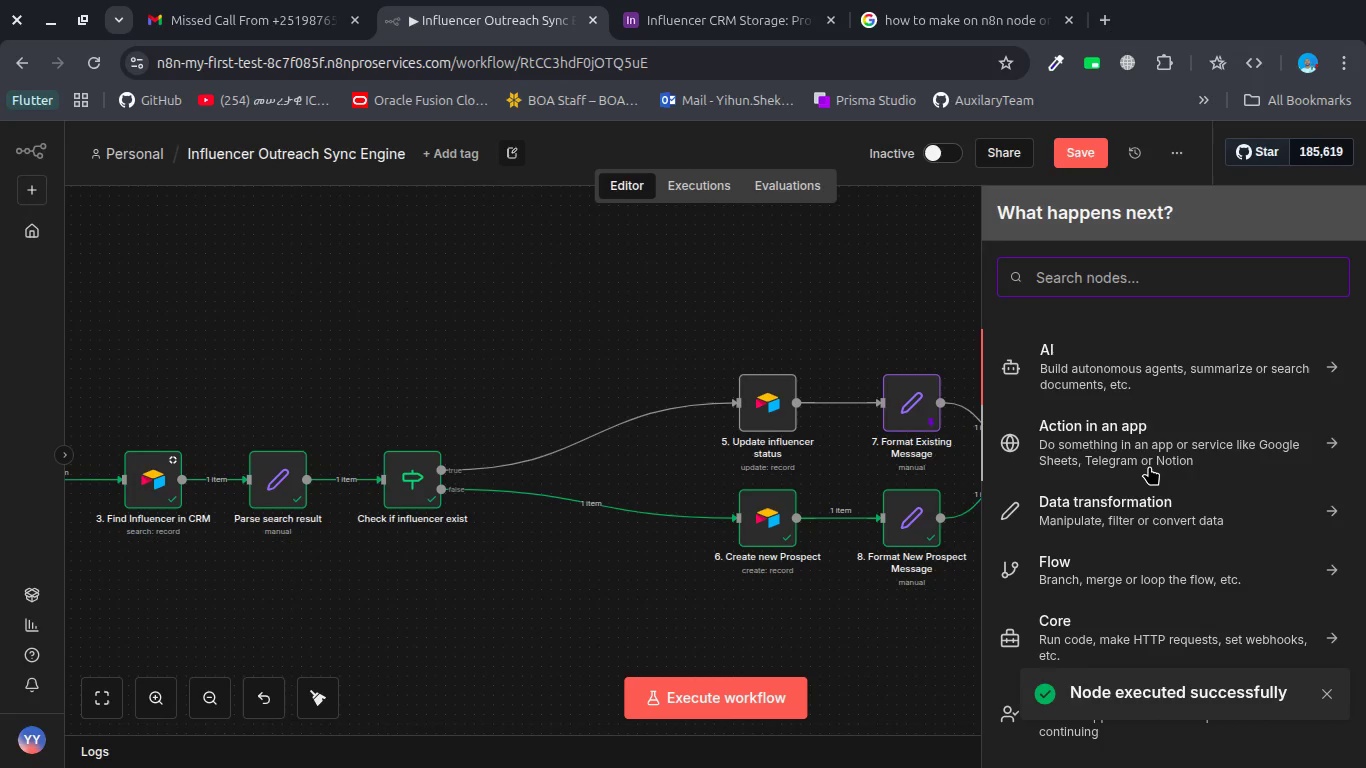 
type(slac)
 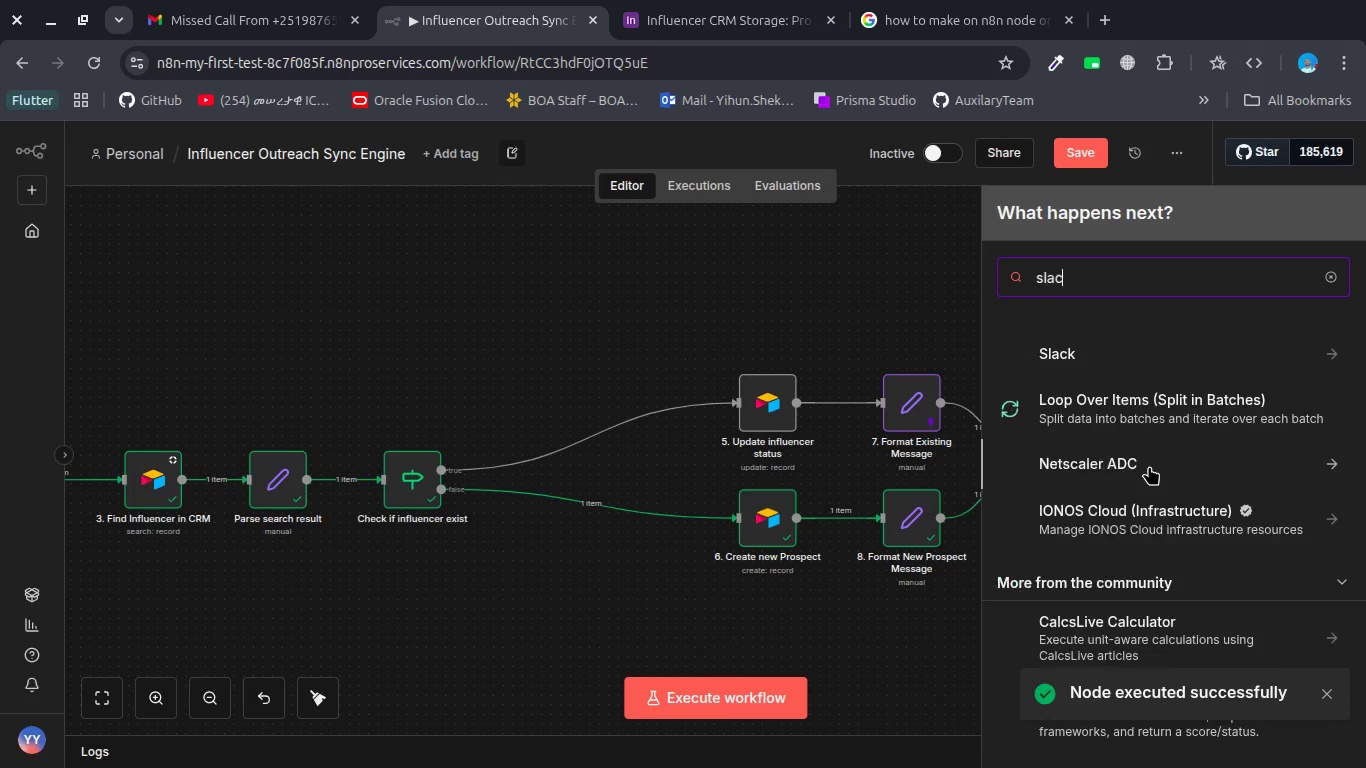 
key(Enter)
 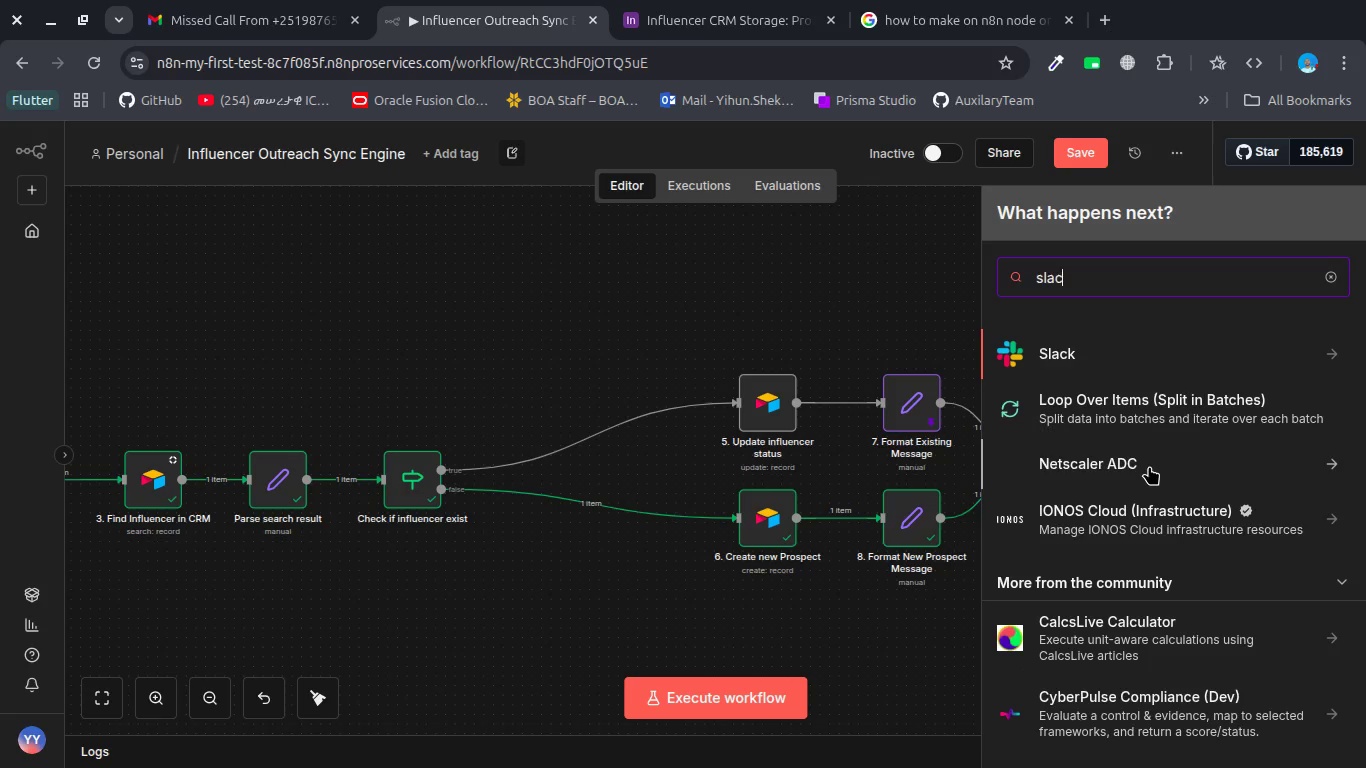 
key(Alt+Tab)